 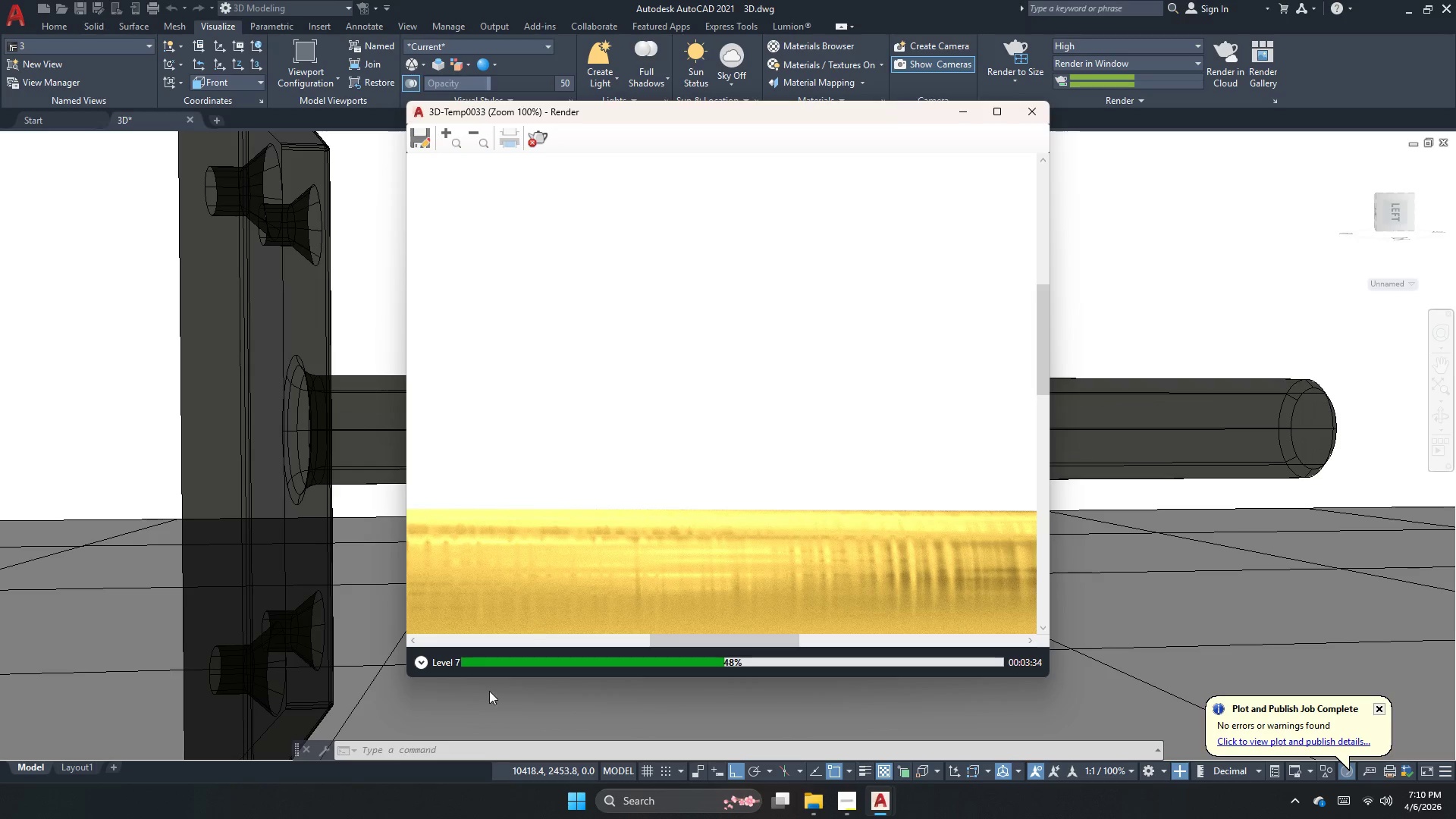 
scroll: coordinate [481, 767], scroll_direction: down, amount: 2.0
 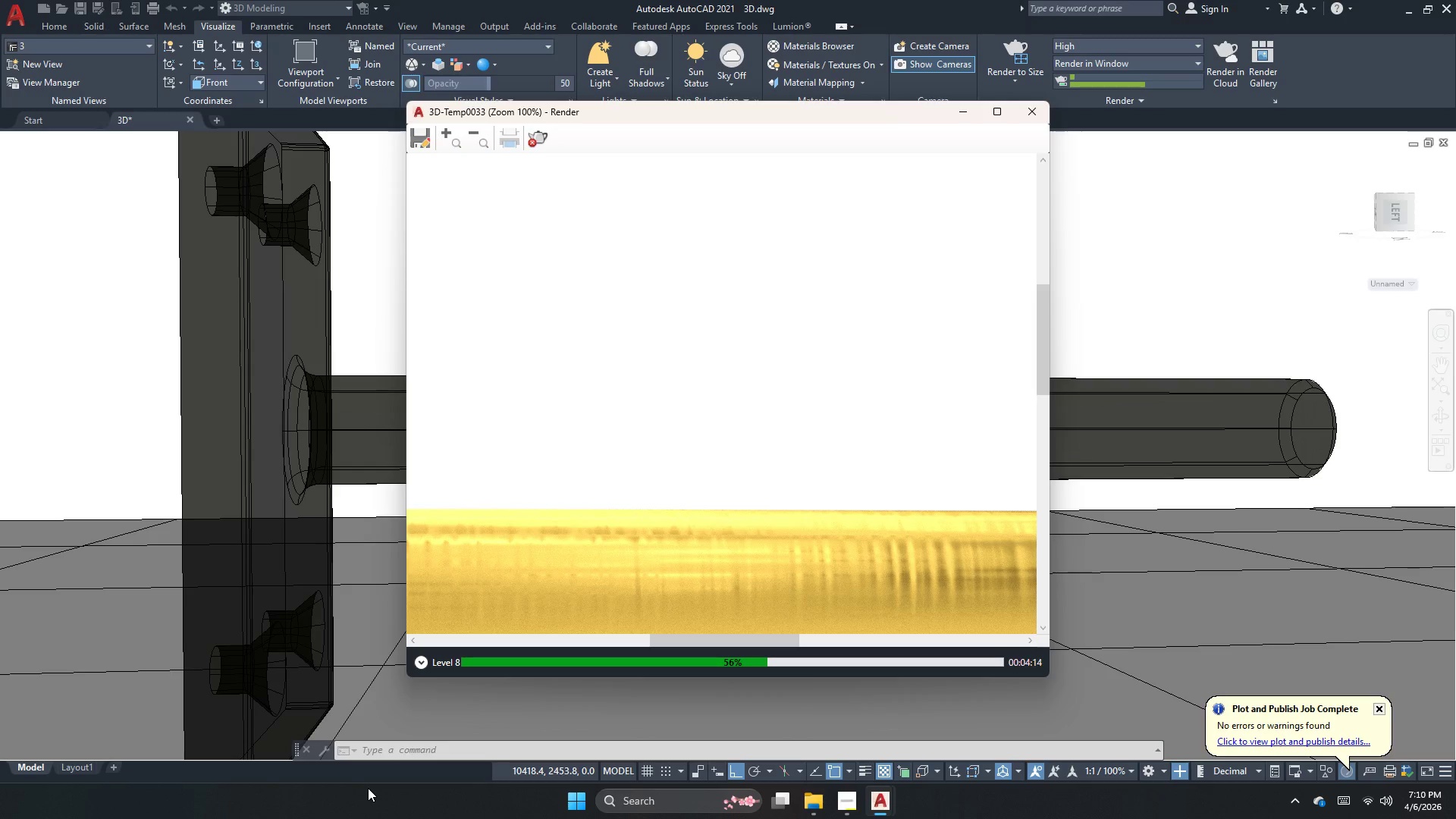 
wait(38.92)
 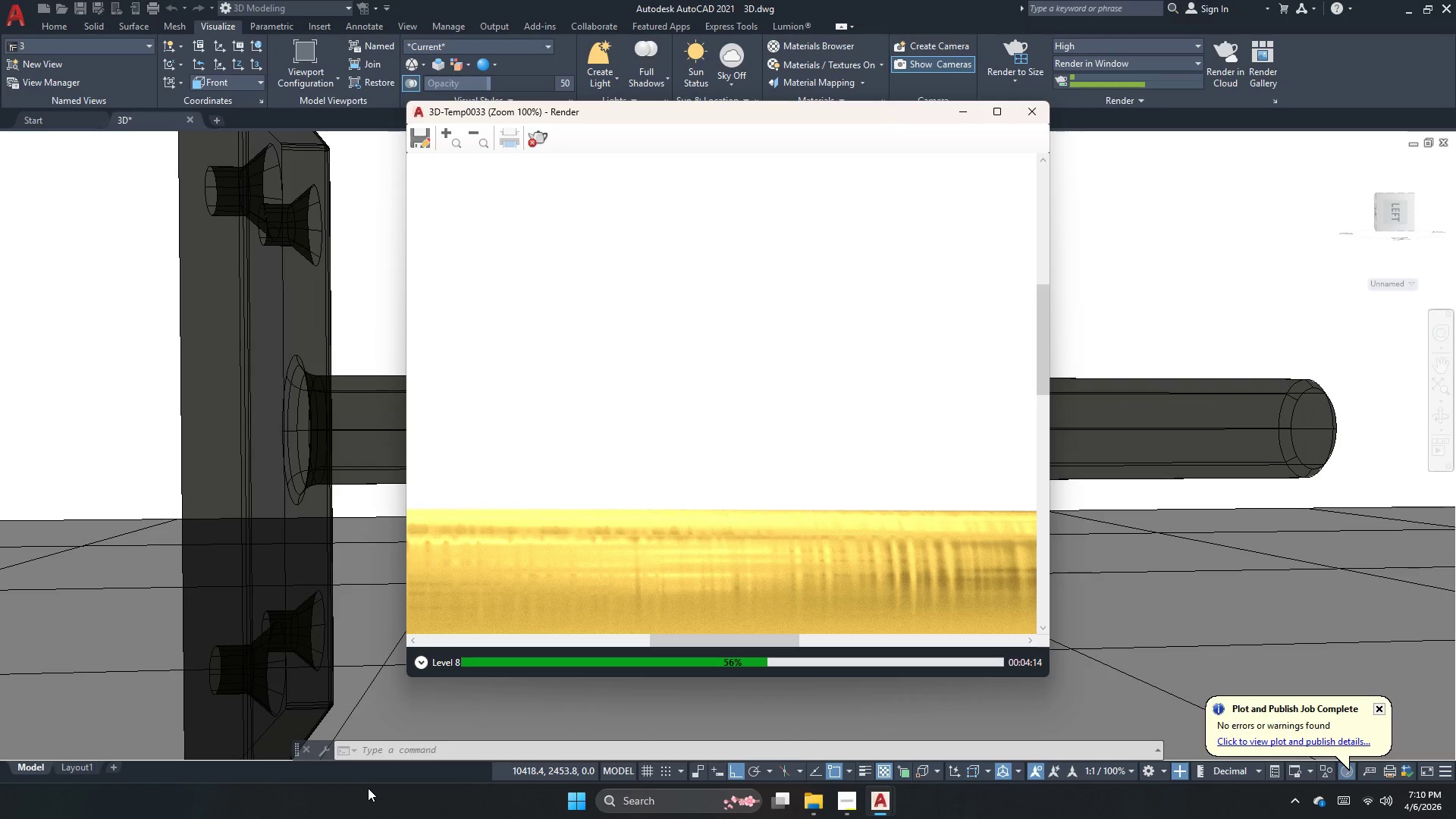 
scroll: coordinate [368, 788], scroll_direction: none, amount: 0.0
 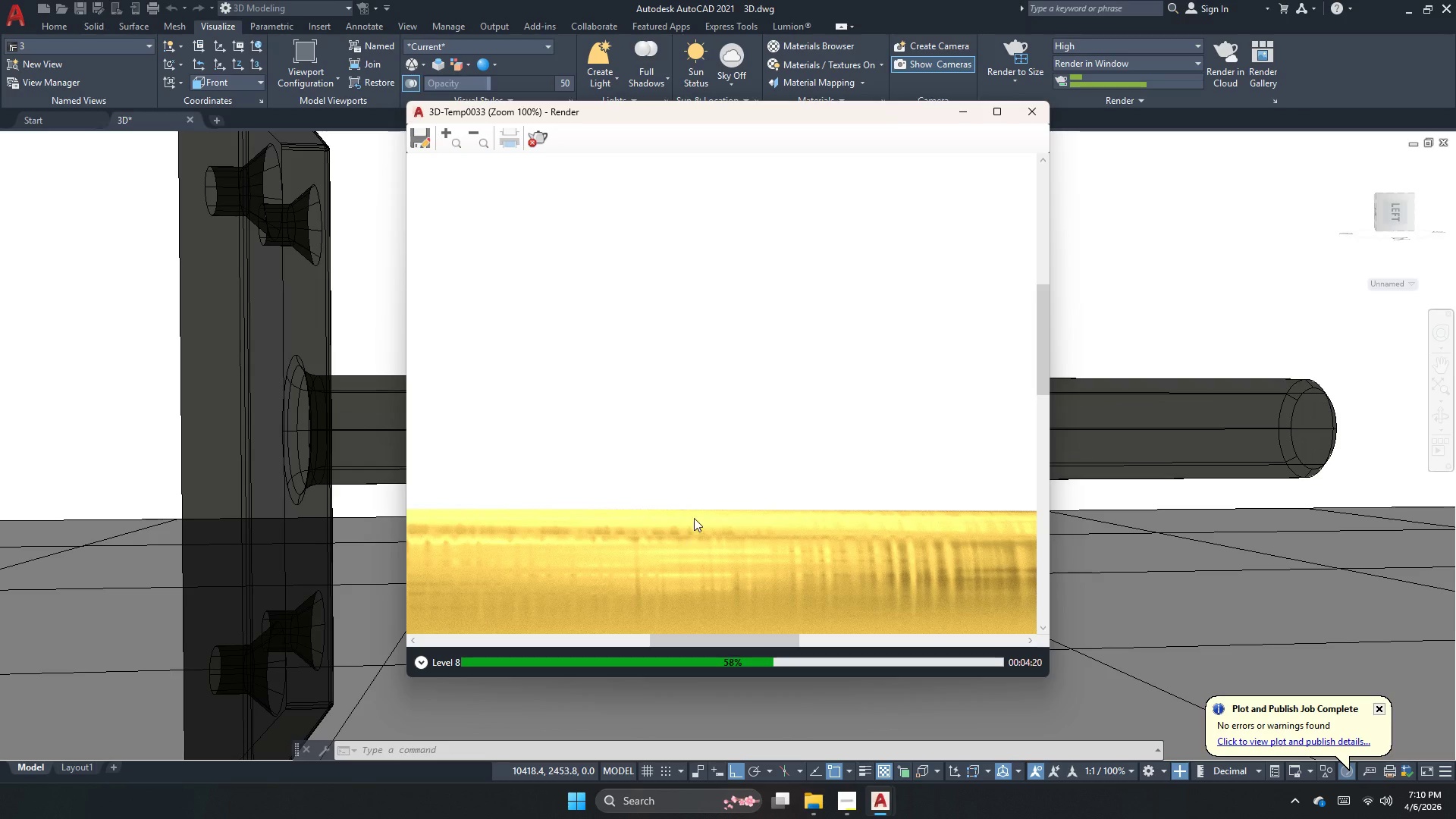 
scroll: coordinate [712, 491], scroll_direction: down, amount: 2.0
 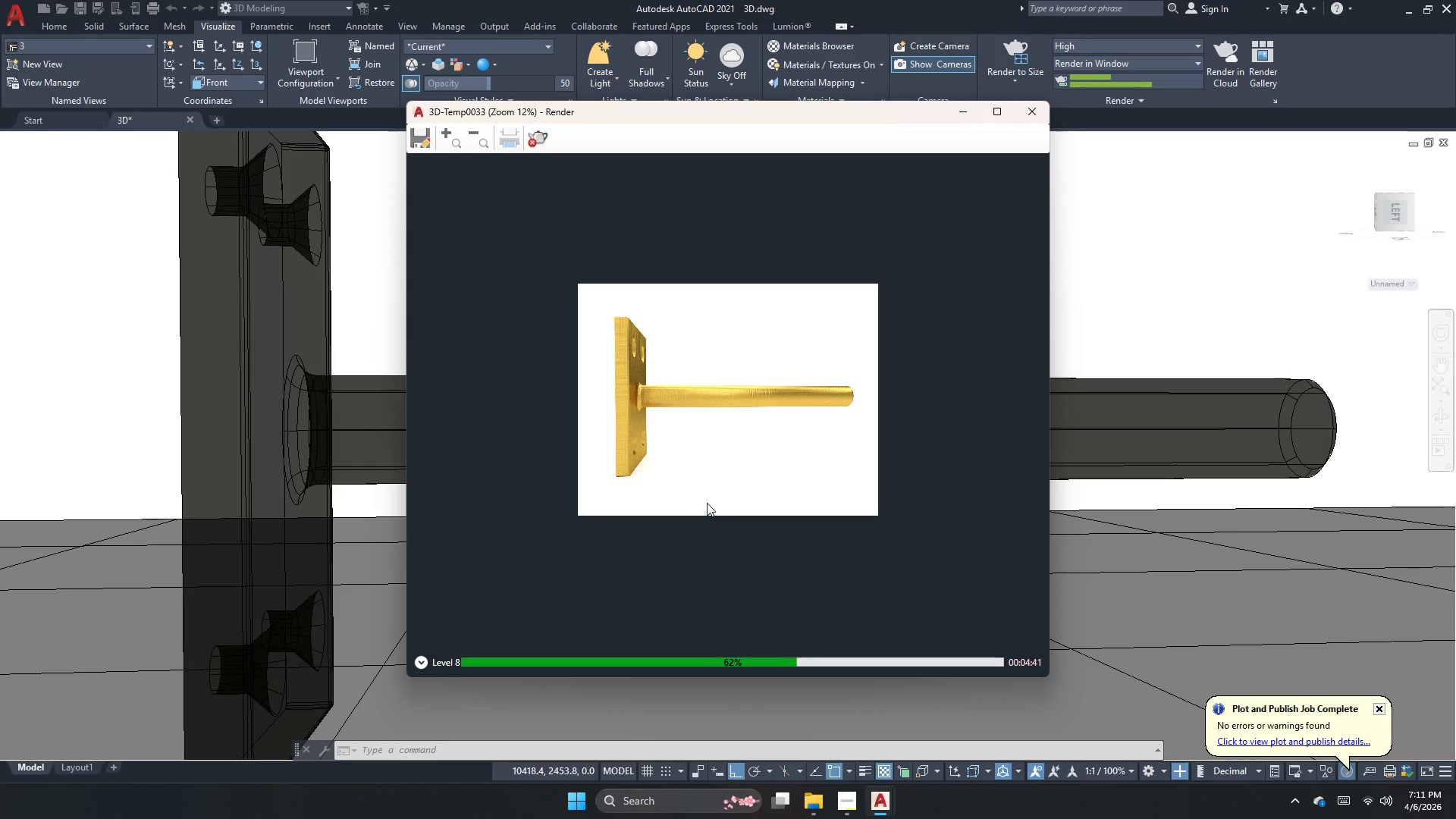 
wait(24.8)
 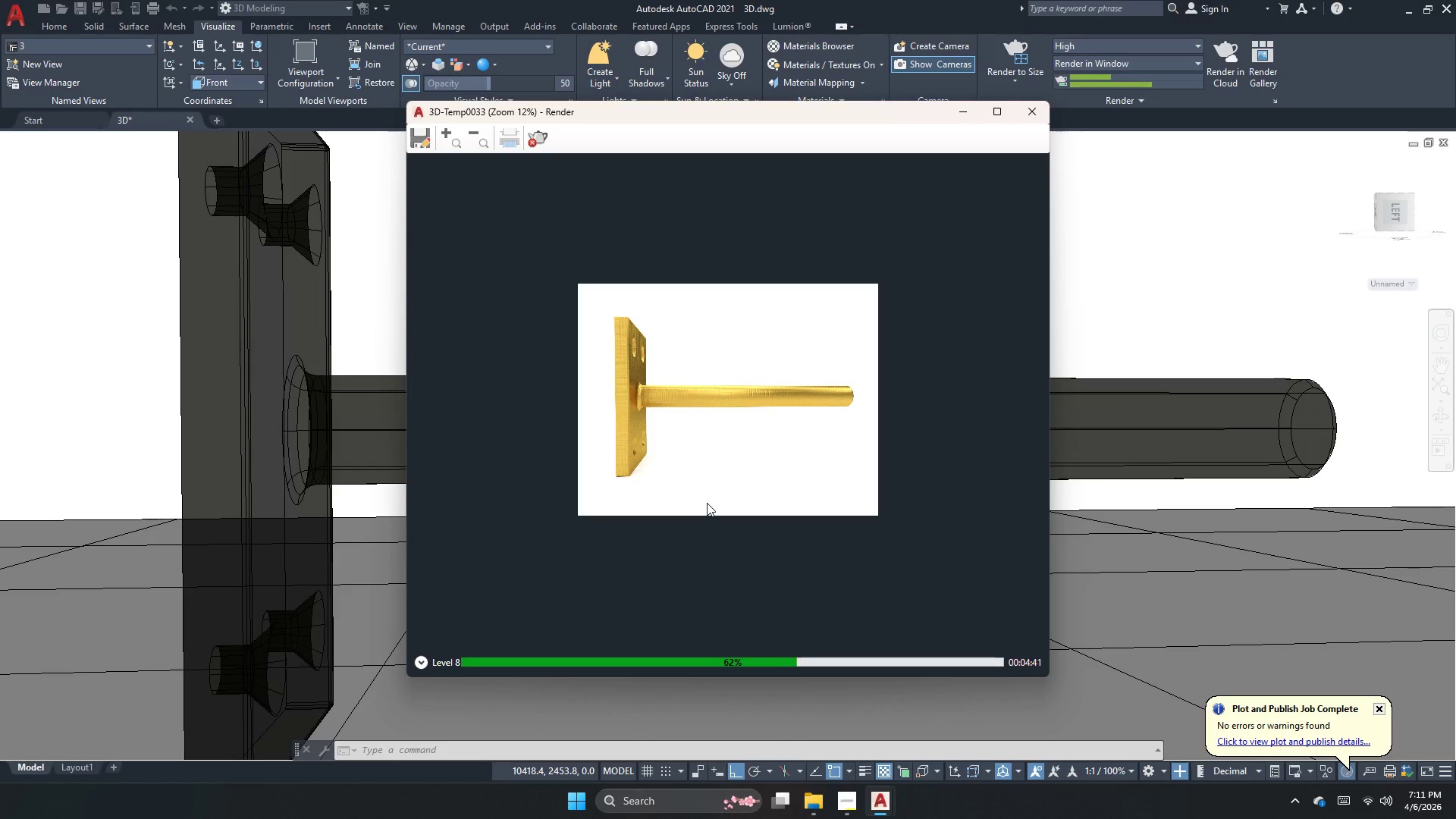 
scroll: coordinate [688, 347], scroll_direction: none, amount: 0.0
 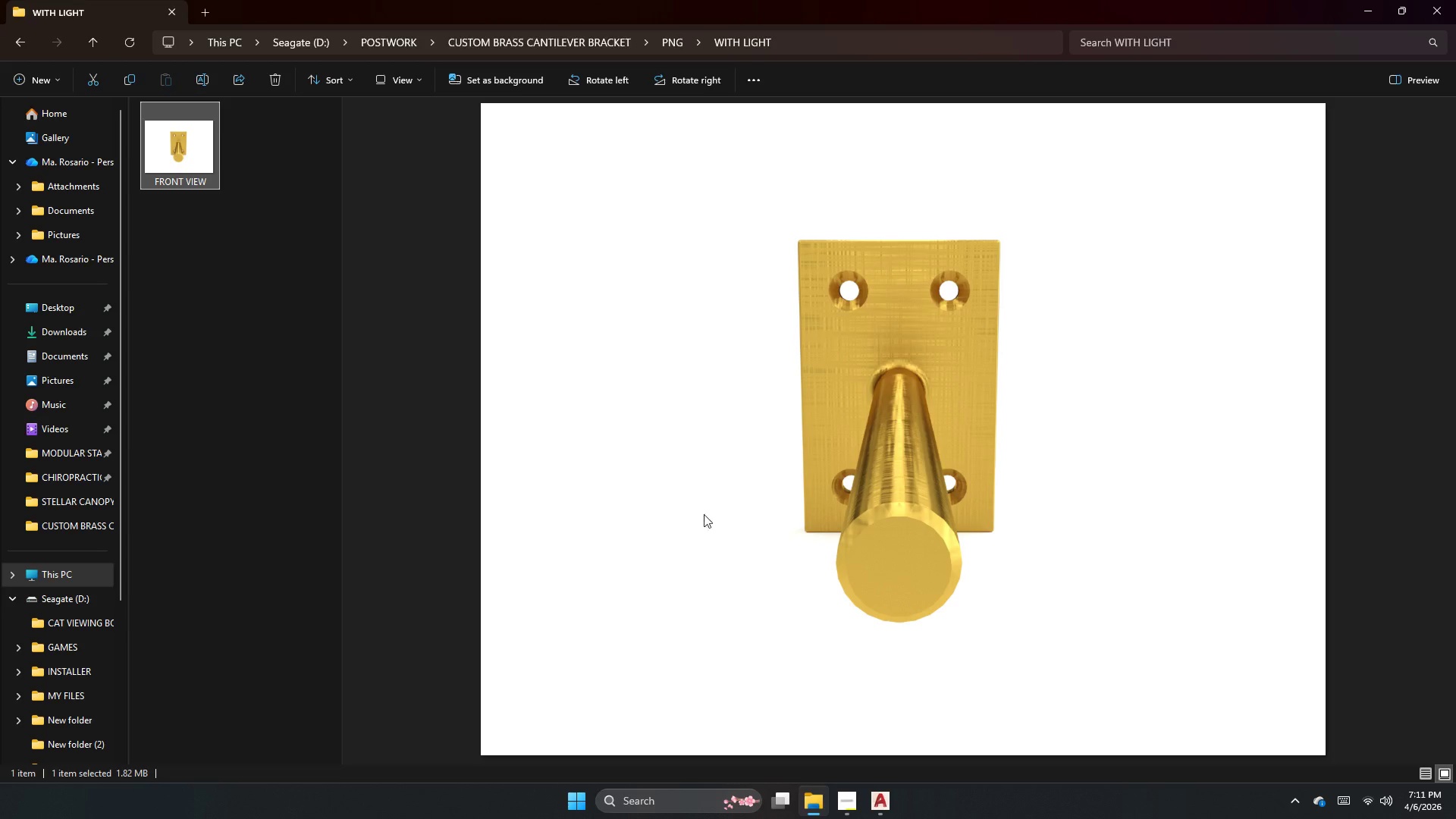 
 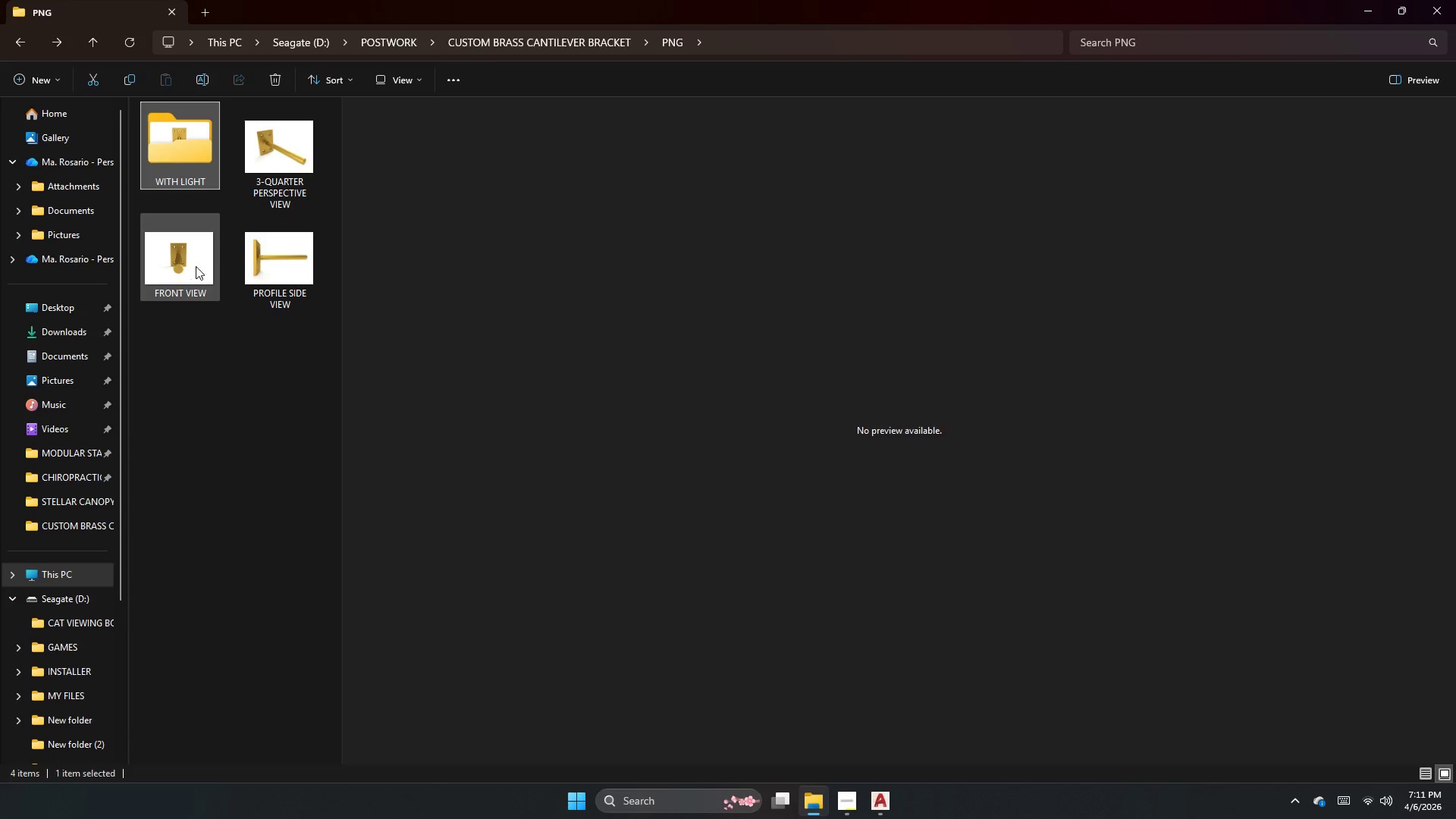 
left_click([266, 261])
 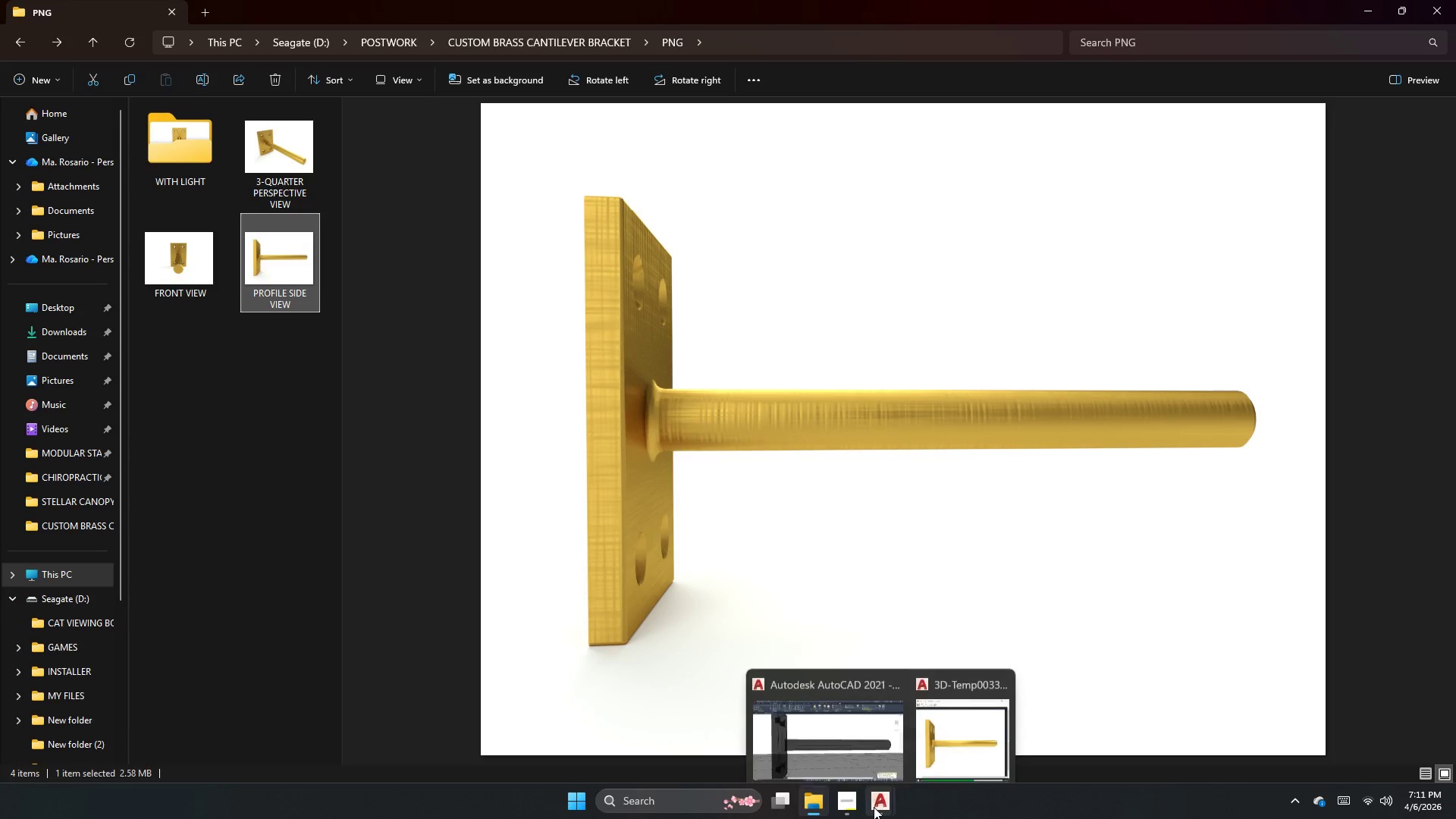 
left_click([946, 729])
 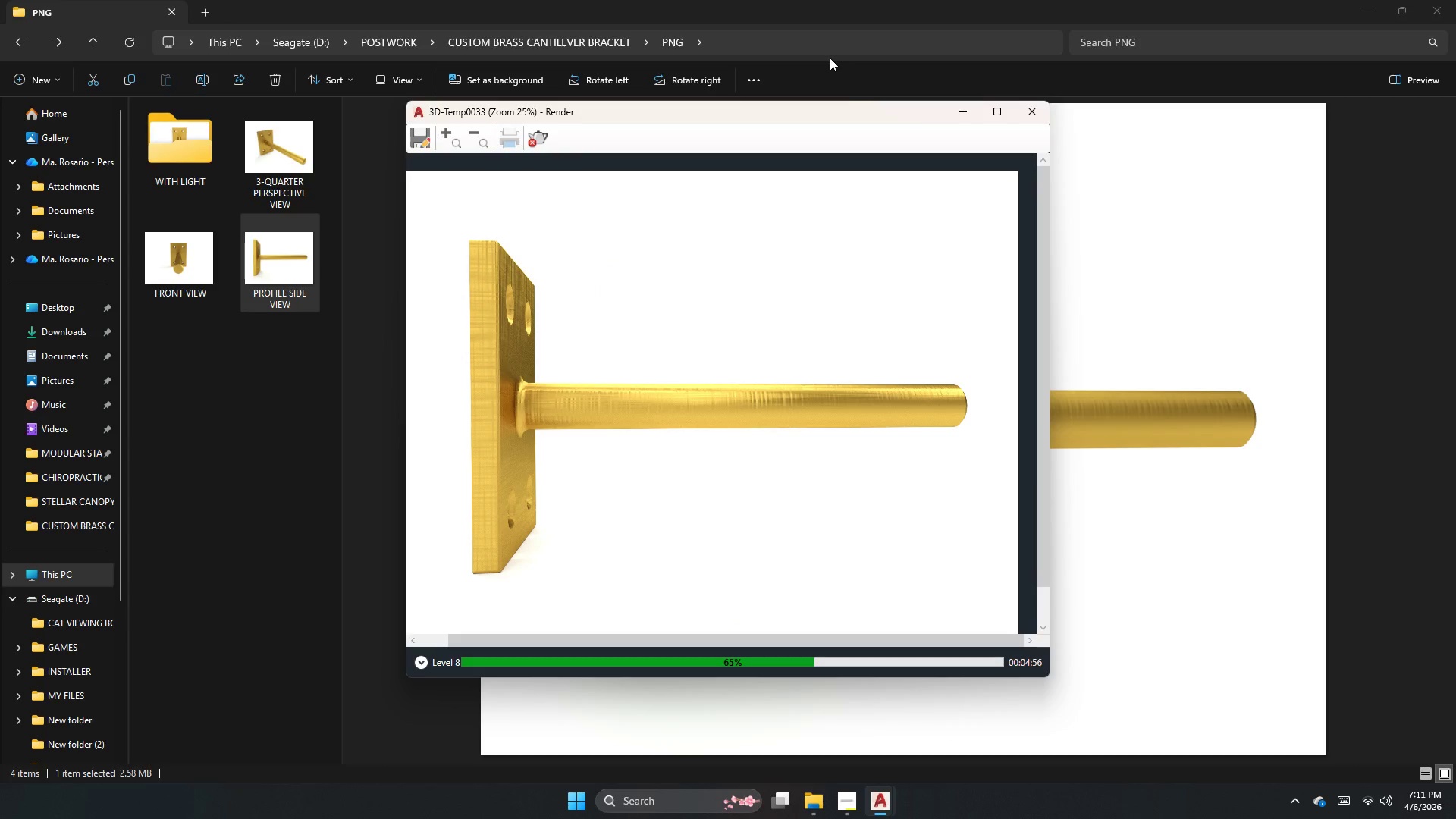 
left_click_drag(start_coordinate=[849, 115], to_coordinate=[808, 130])
 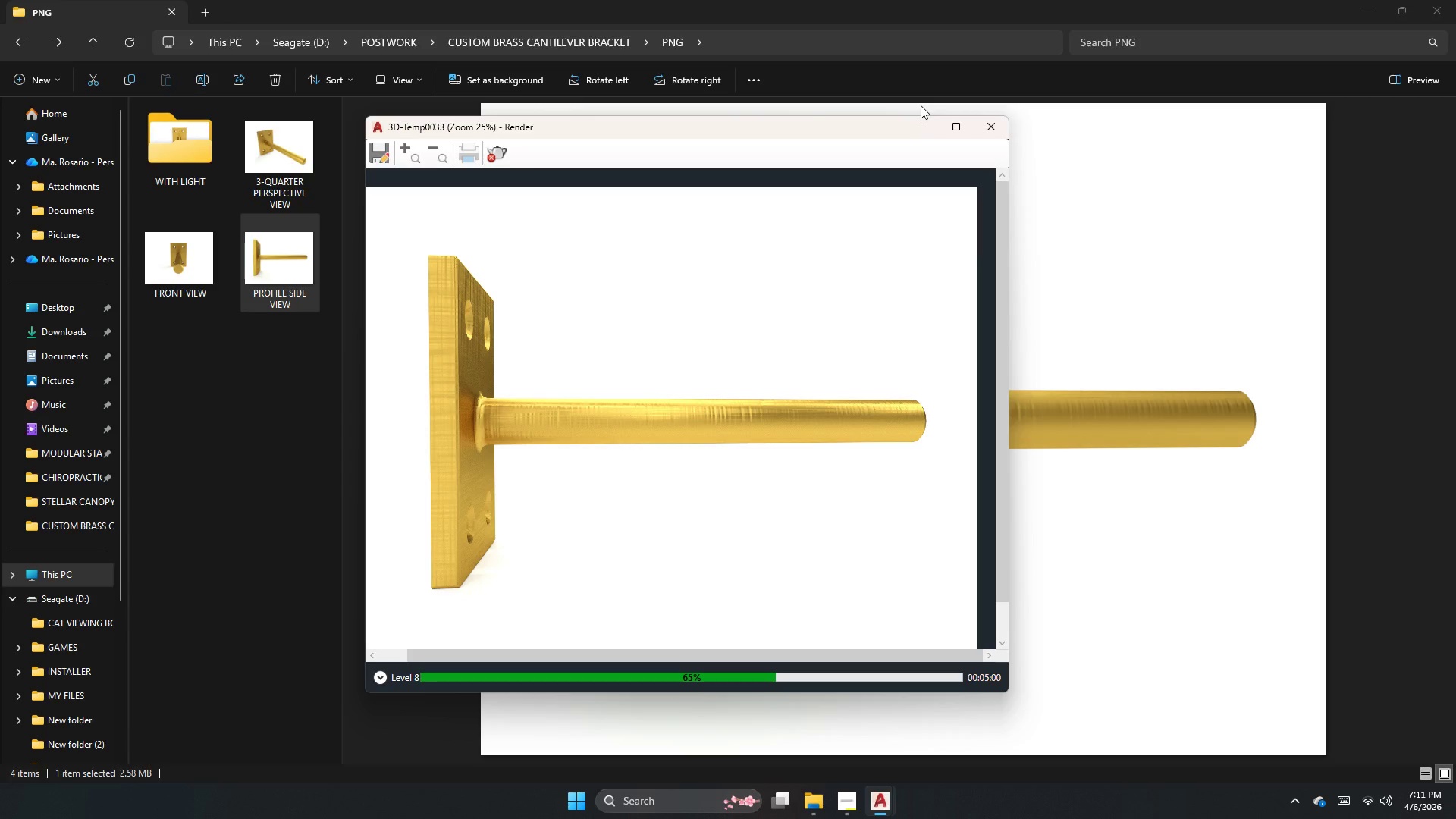 
left_click_drag(start_coordinate=[915, 121], to_coordinate=[912, 121])
 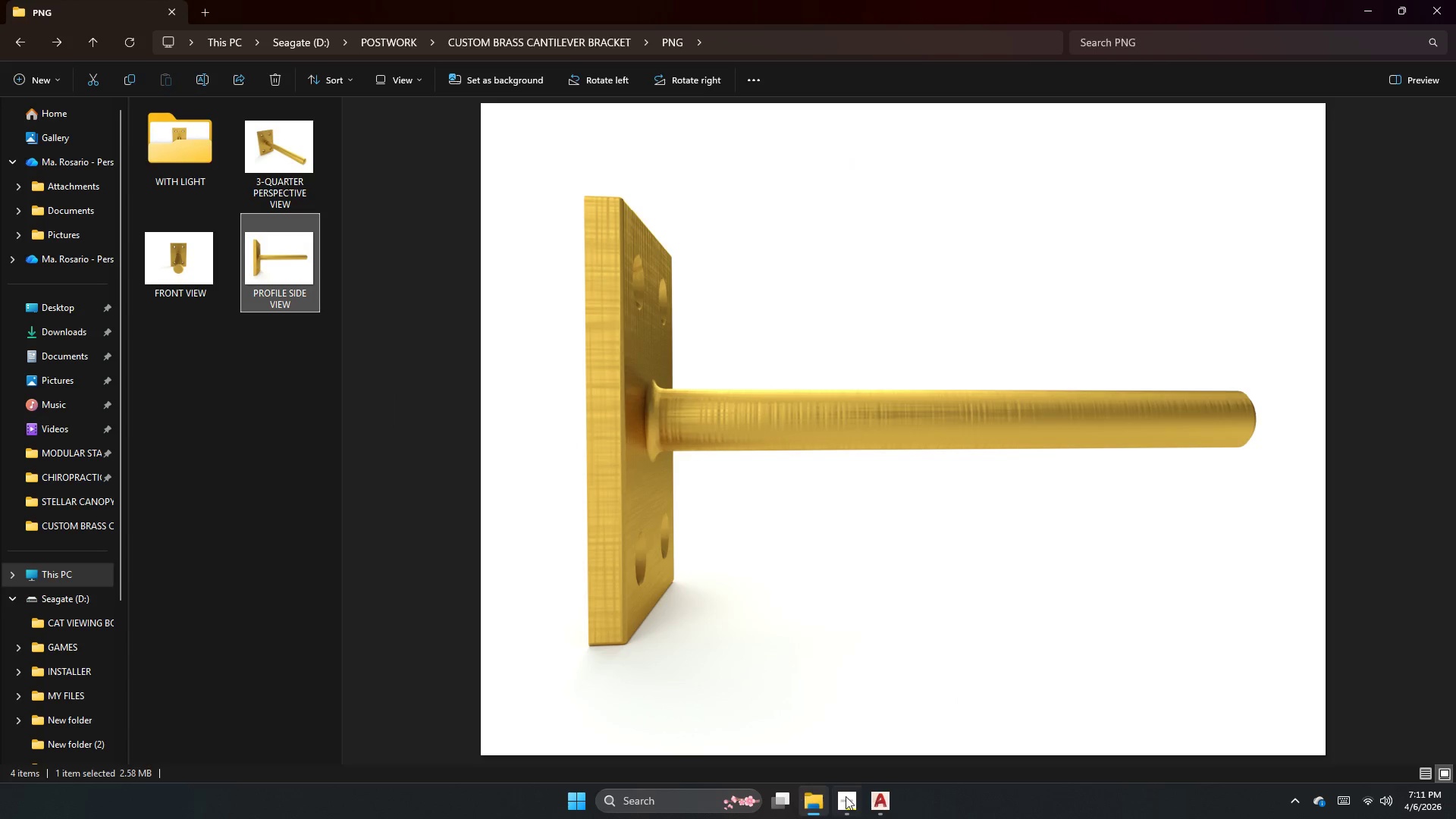 
left_click([879, 805])
 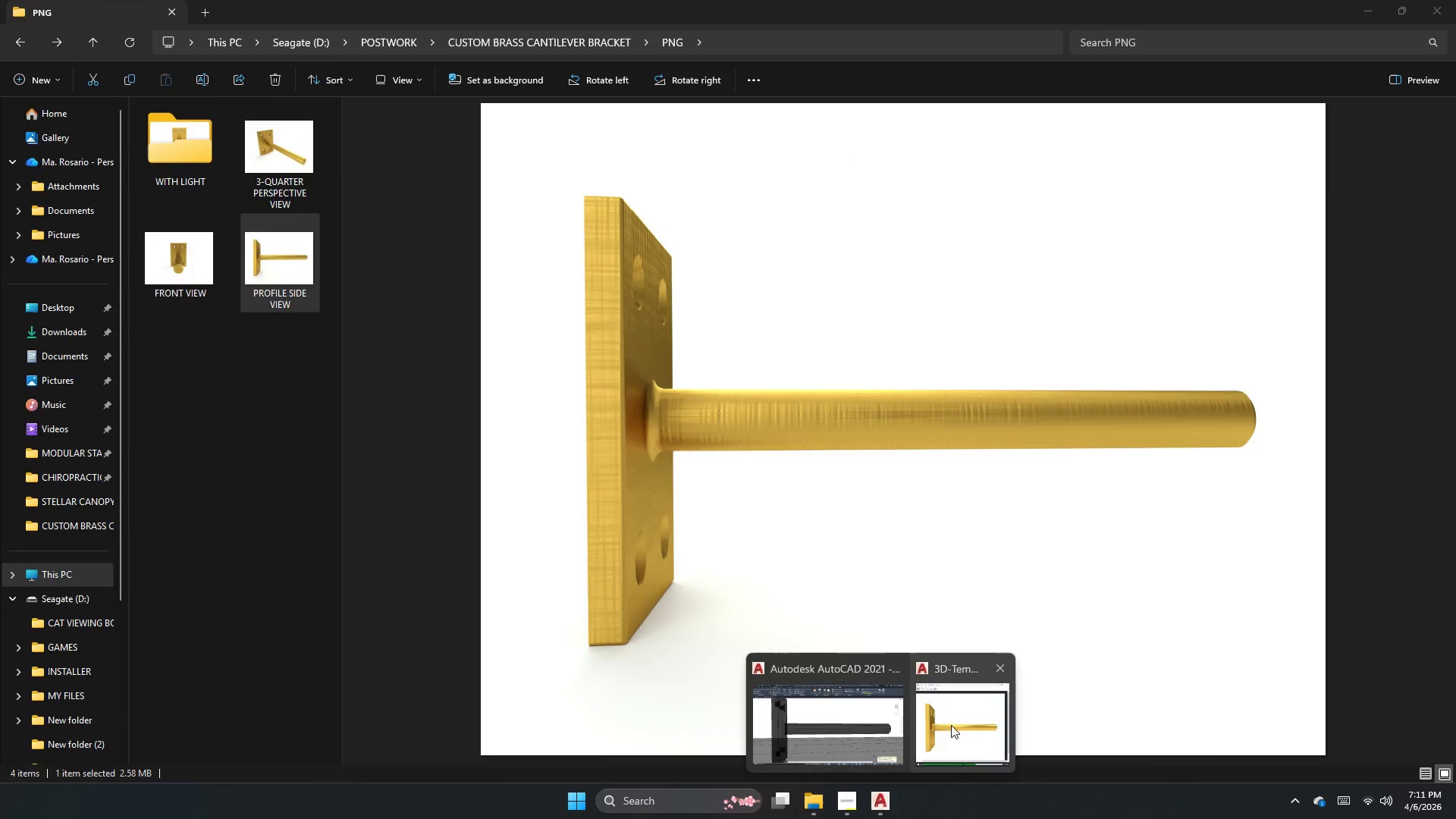 
left_click([952, 725])
 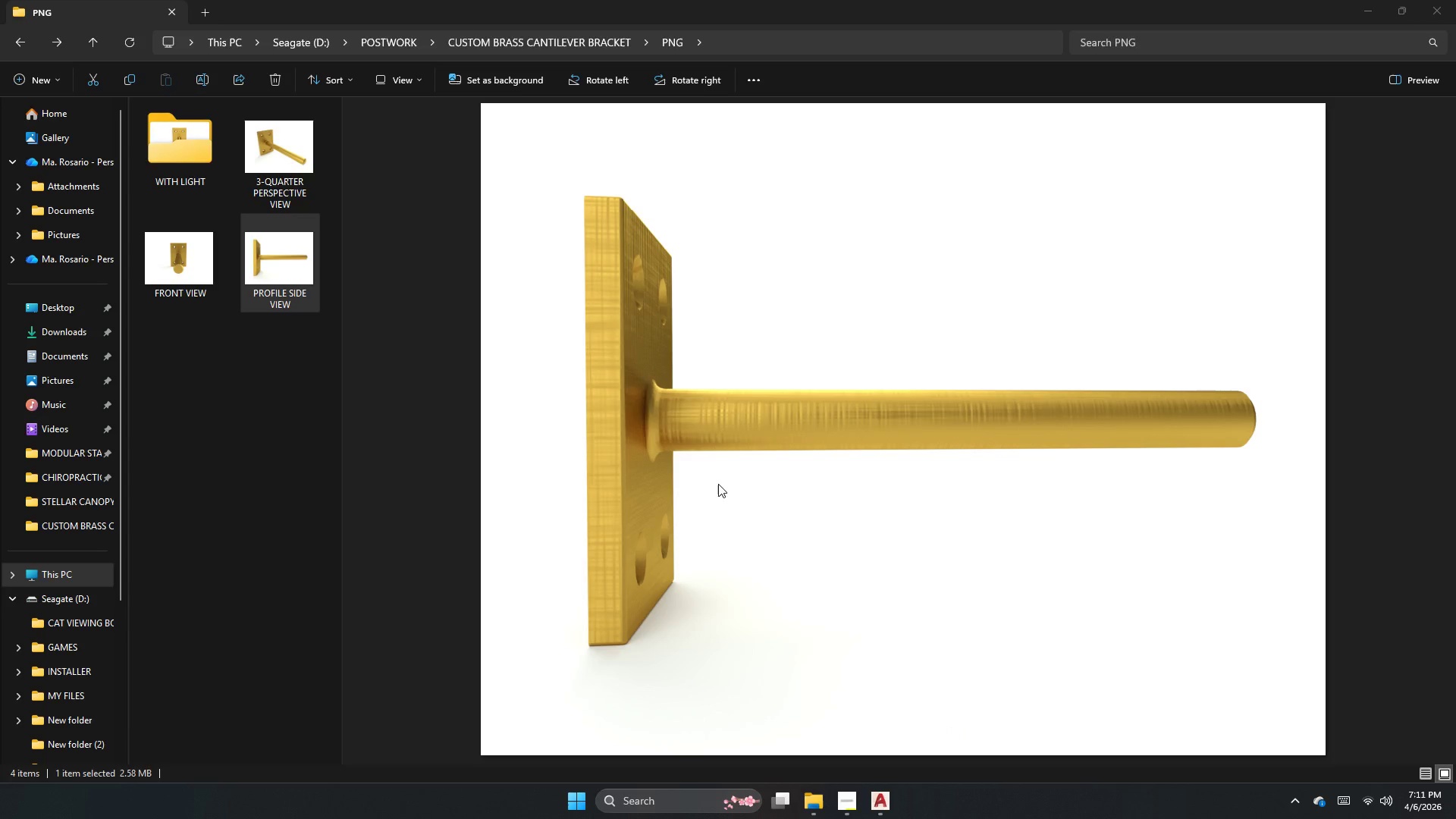 
left_click([718, 484])
 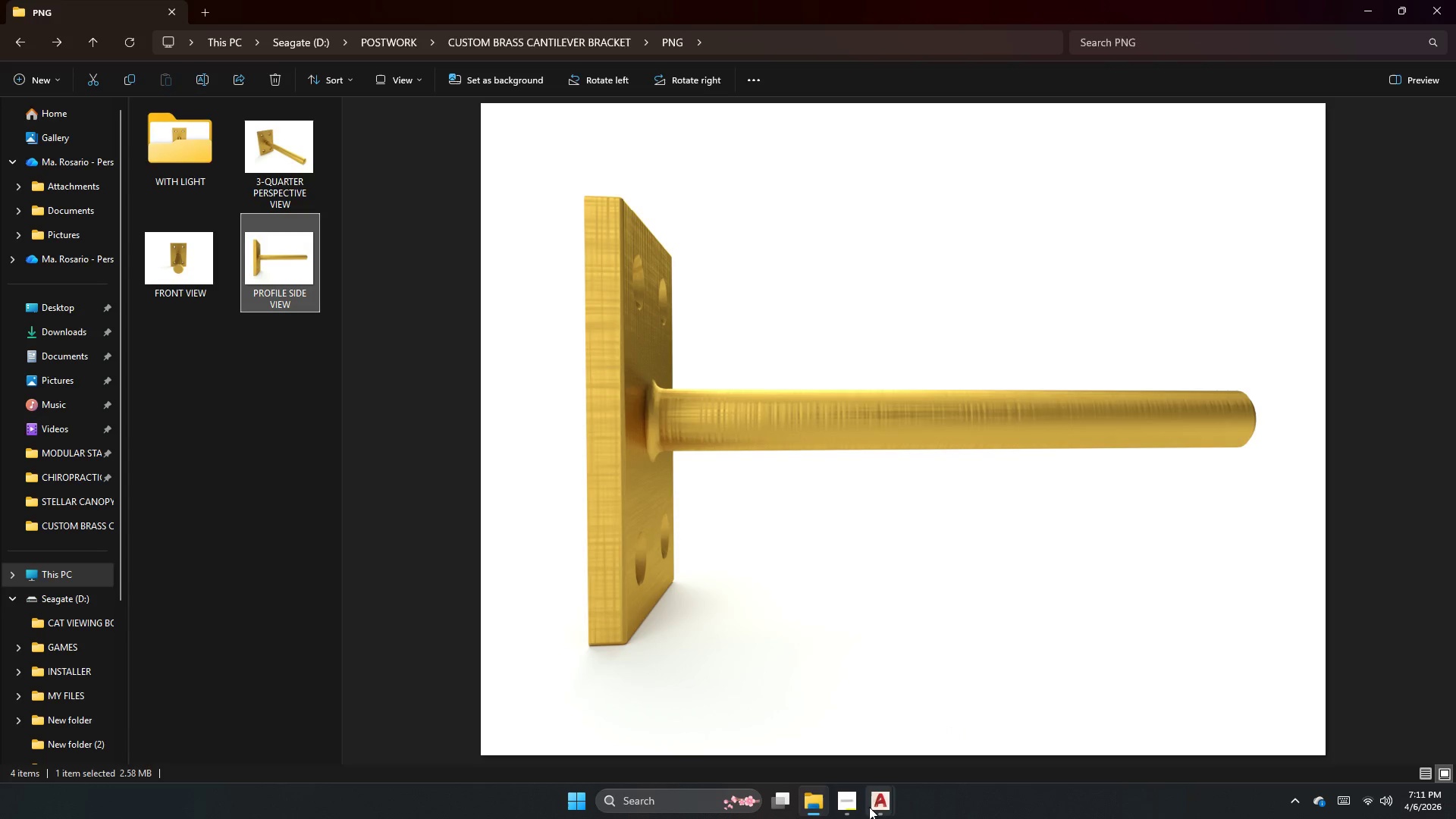 
left_click([860, 817])